 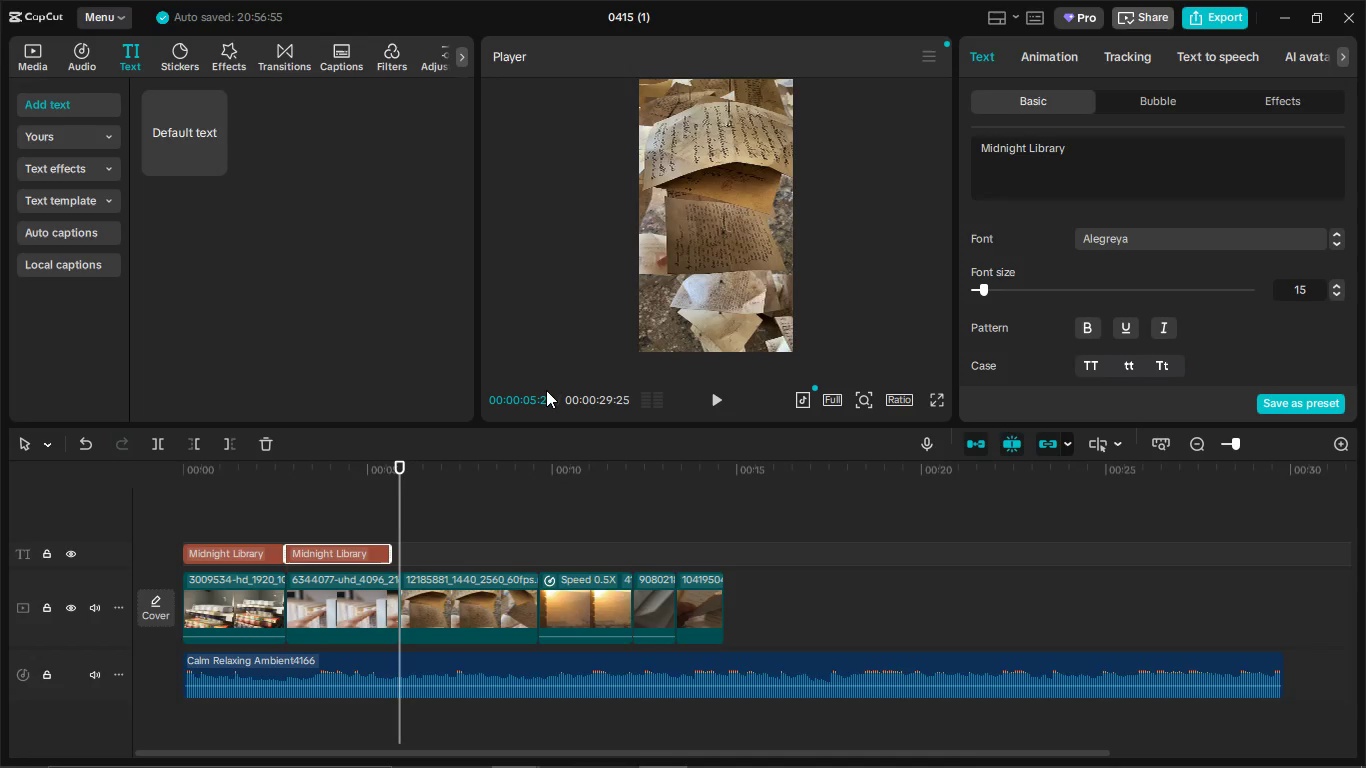 
key(Alt+Tab)
 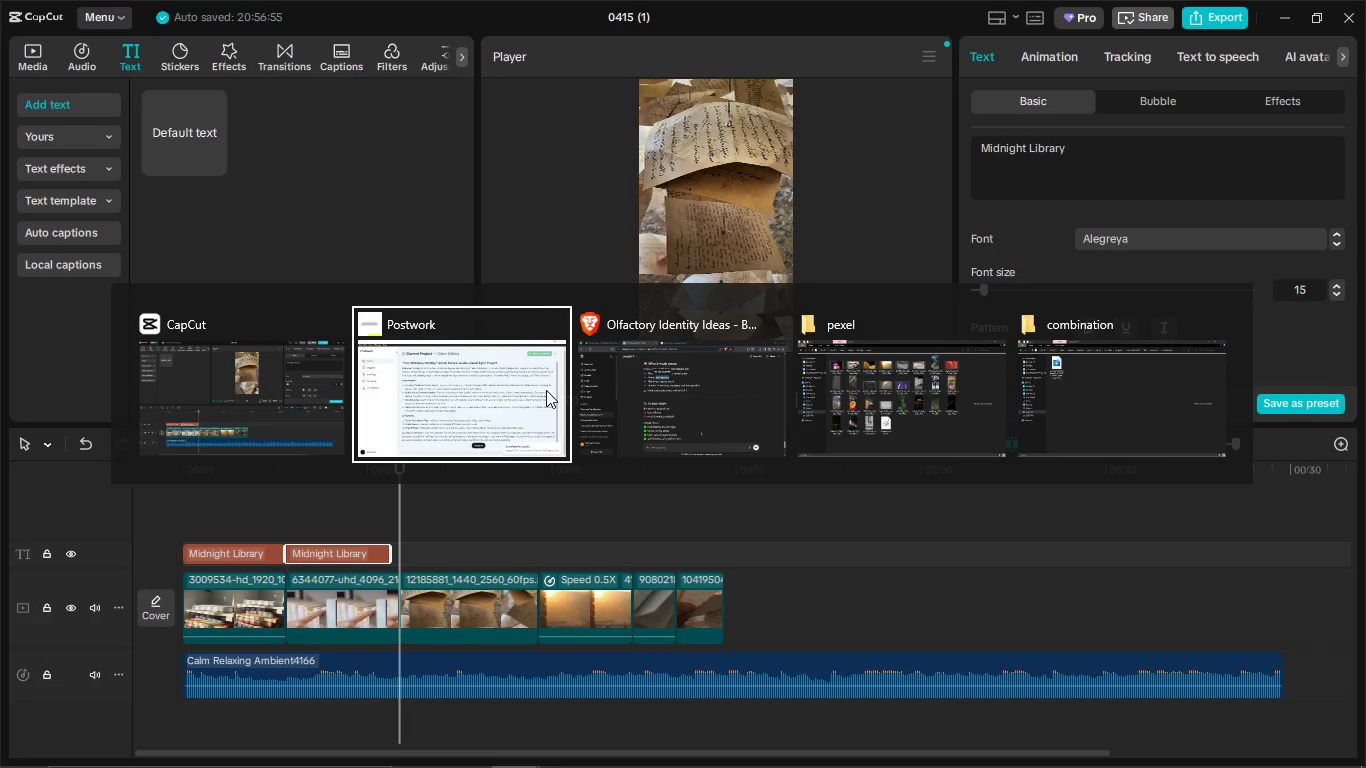 
key(Alt+Tab)
 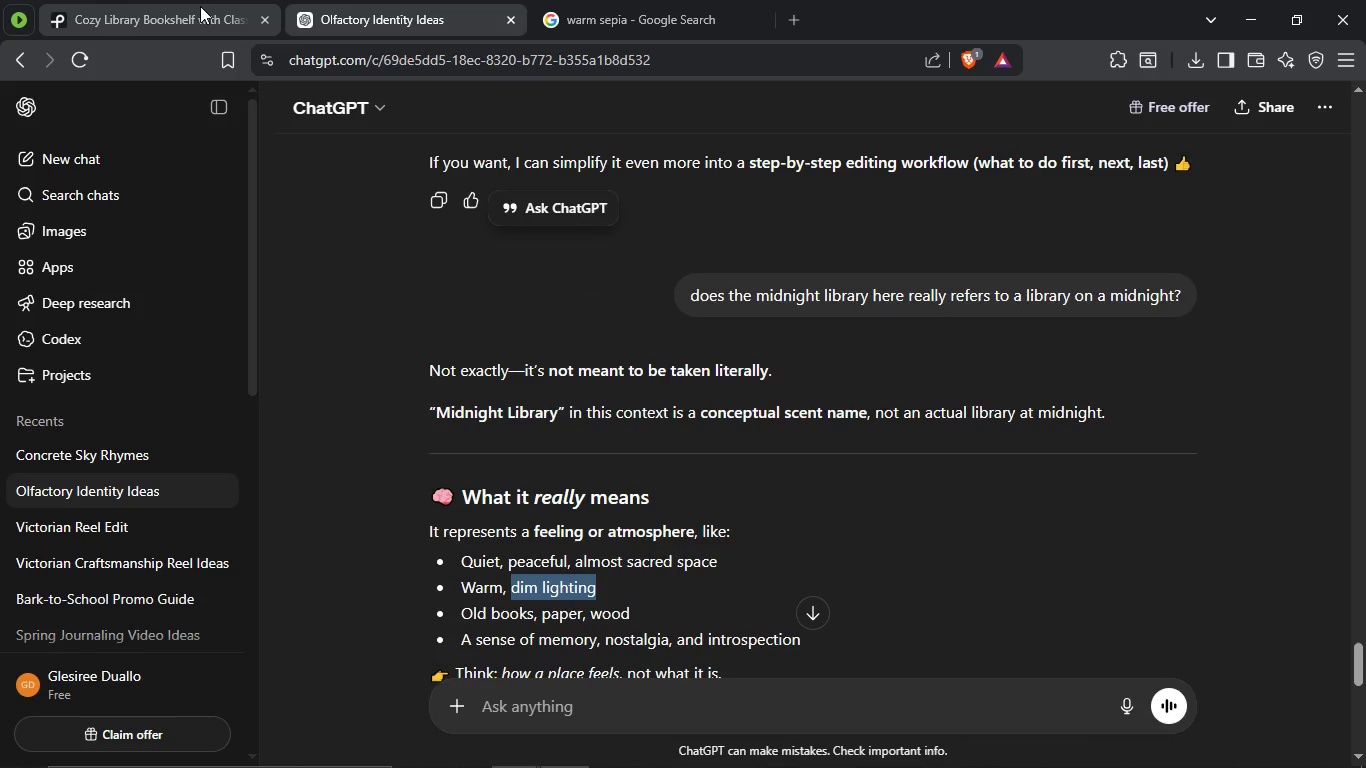 
scroll: coordinate [550, 473], scroll_direction: down, amount: 1.0
 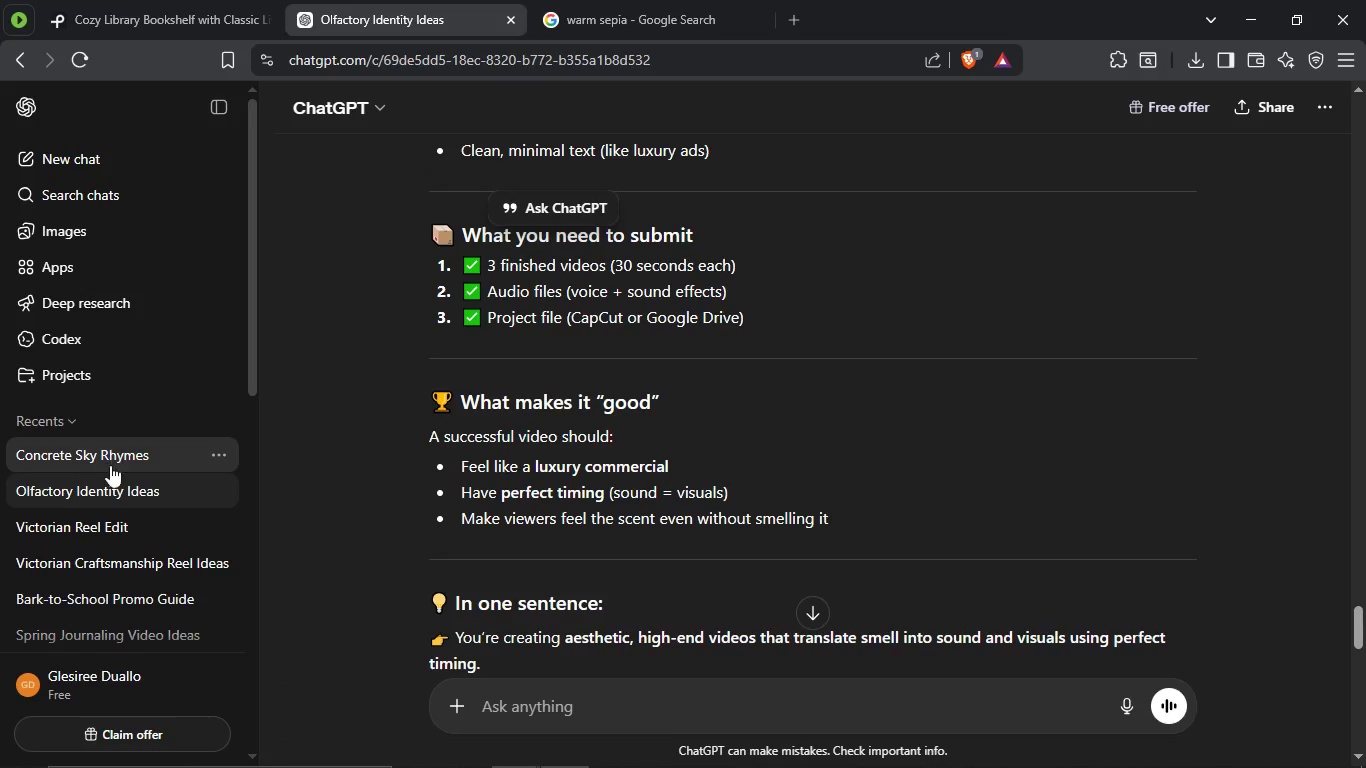 
left_click([110, 463])
 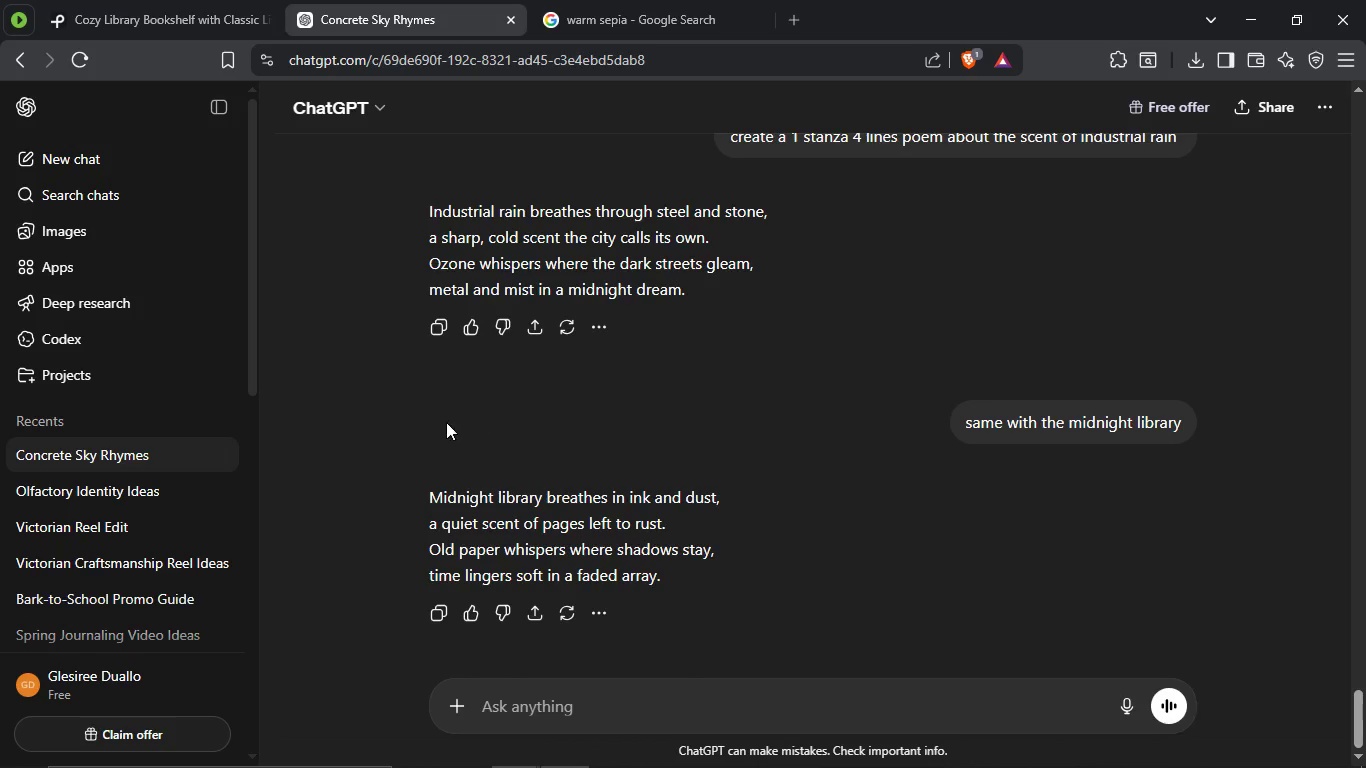 
left_click_drag(start_coordinate=[428, 495], to_coordinate=[740, 495])
 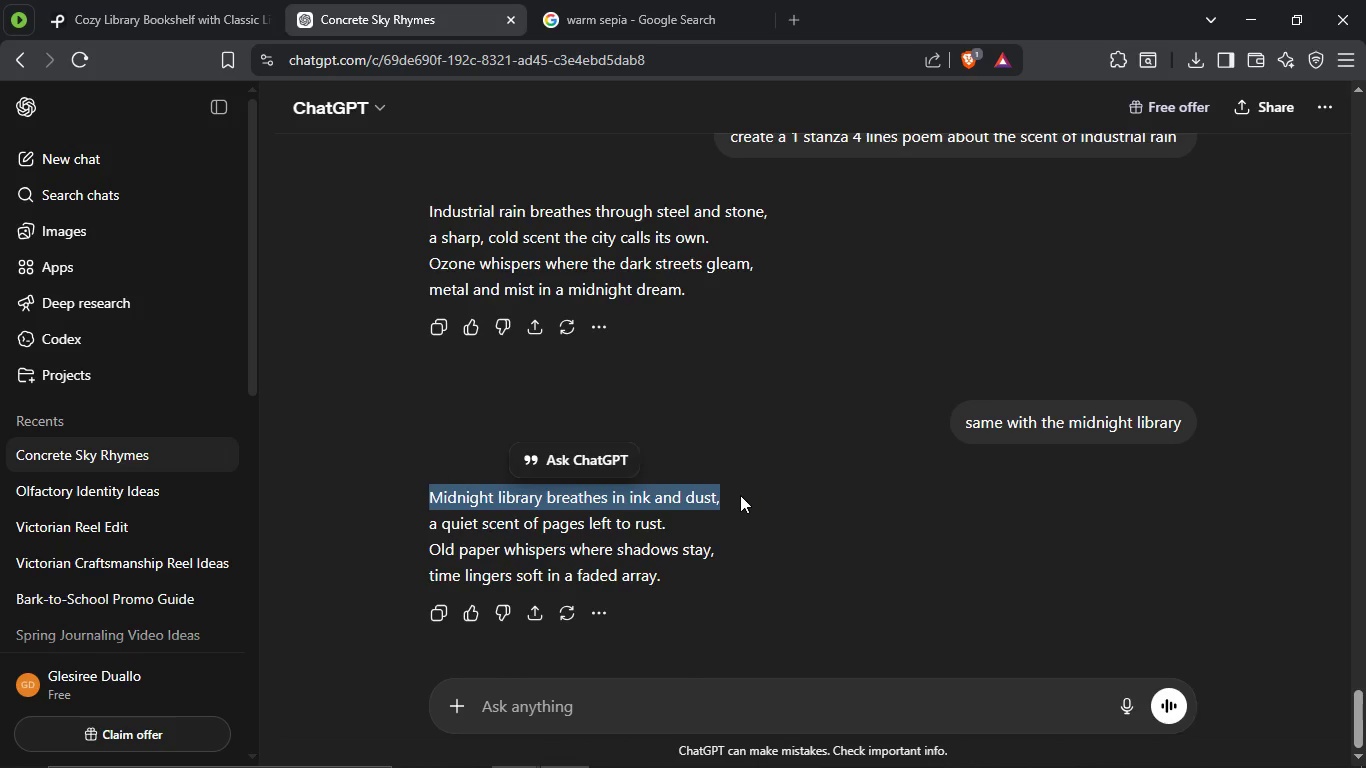 
key(Control+C)
 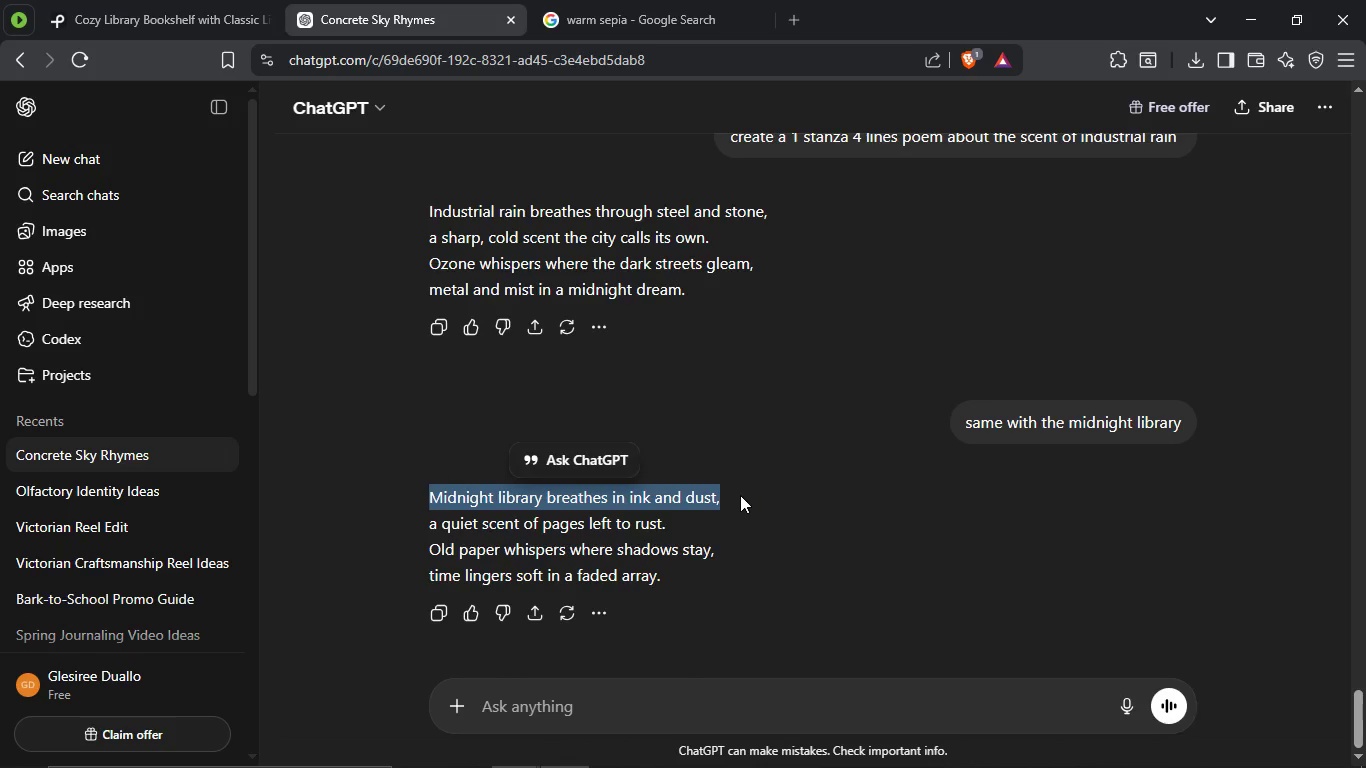 
key(Alt+AltLeft)
 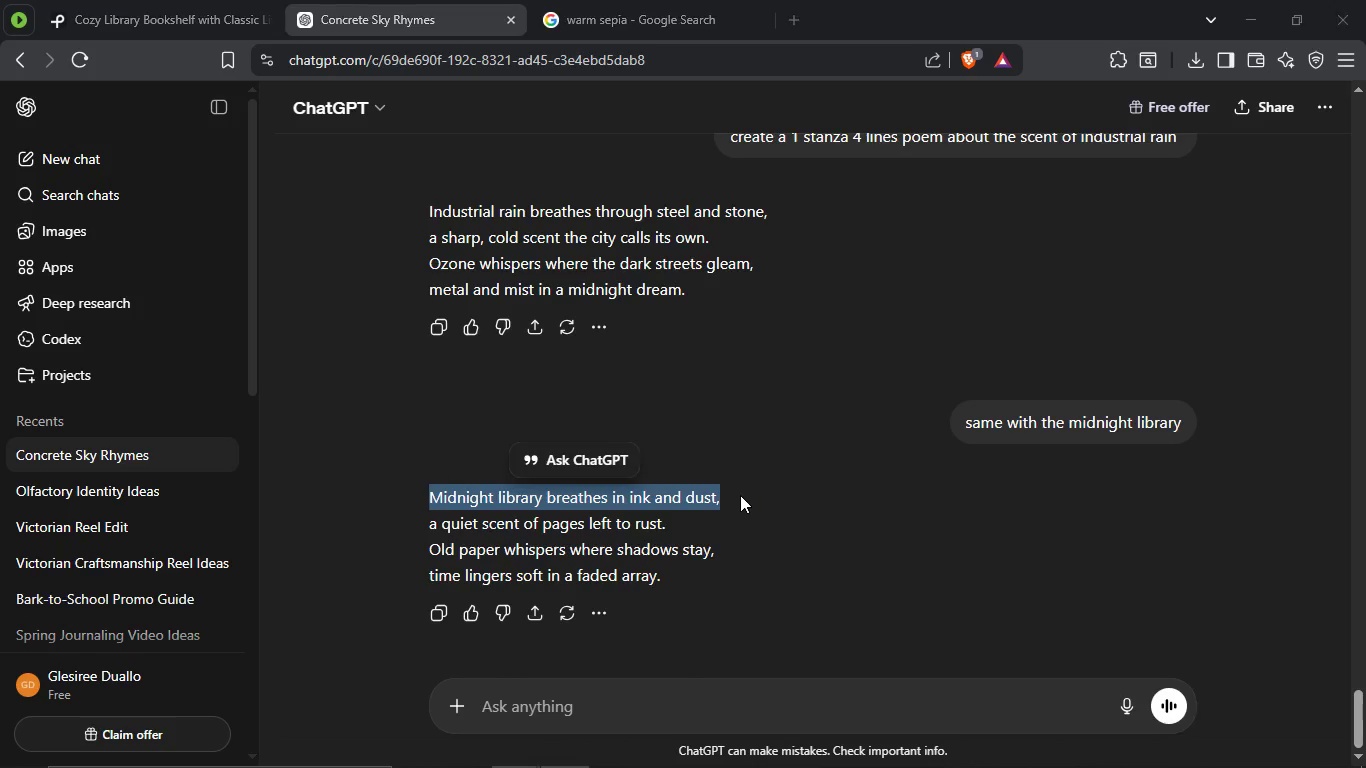 
key(Alt+Tab)
 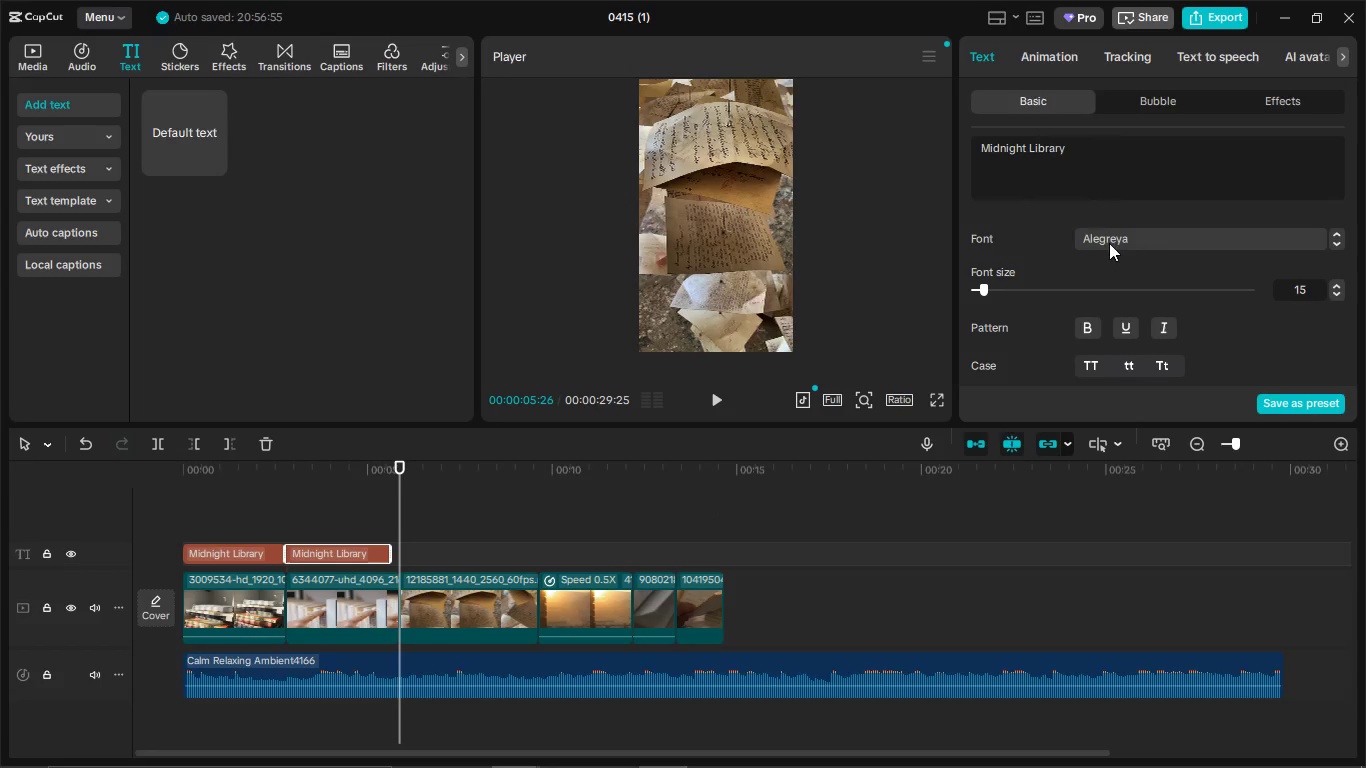 
left_click_drag(start_coordinate=[1107, 157], to_coordinate=[957, 142])
 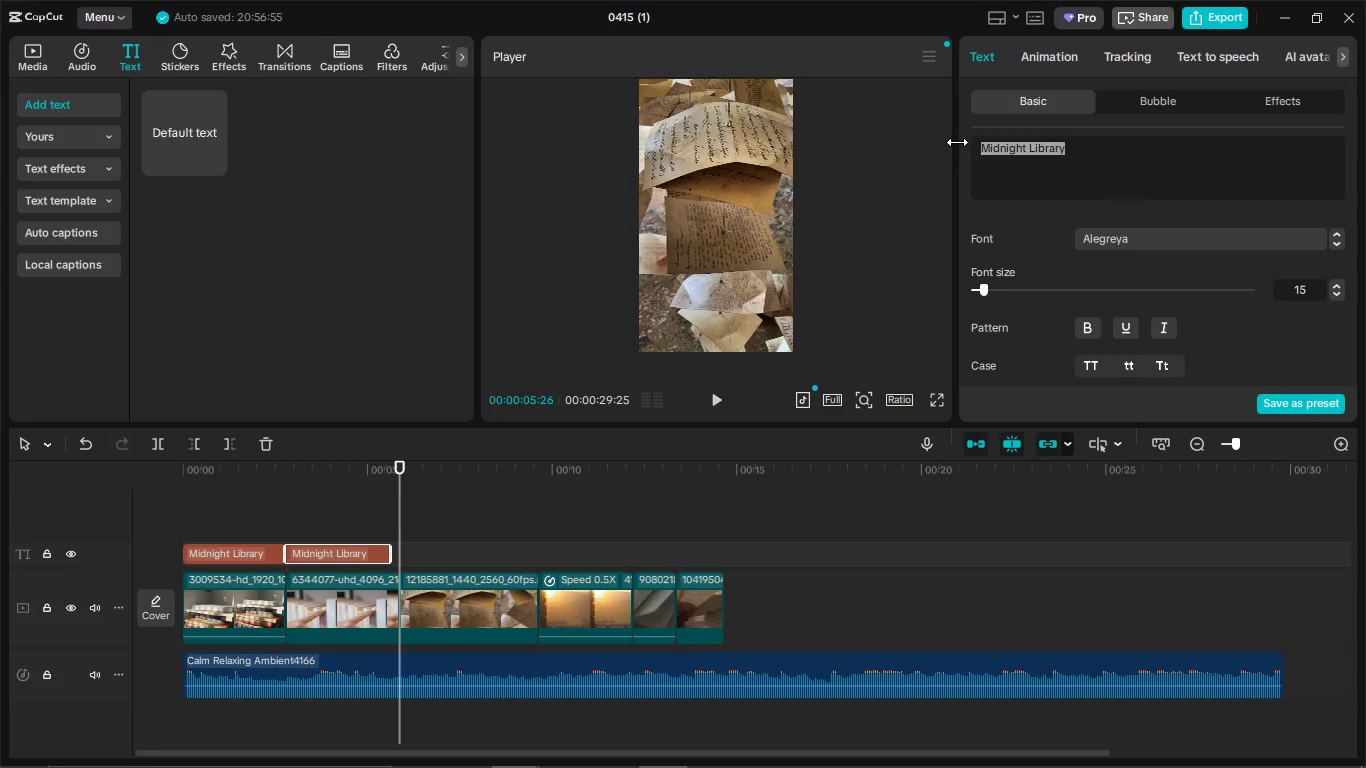 
key(Control+V)
 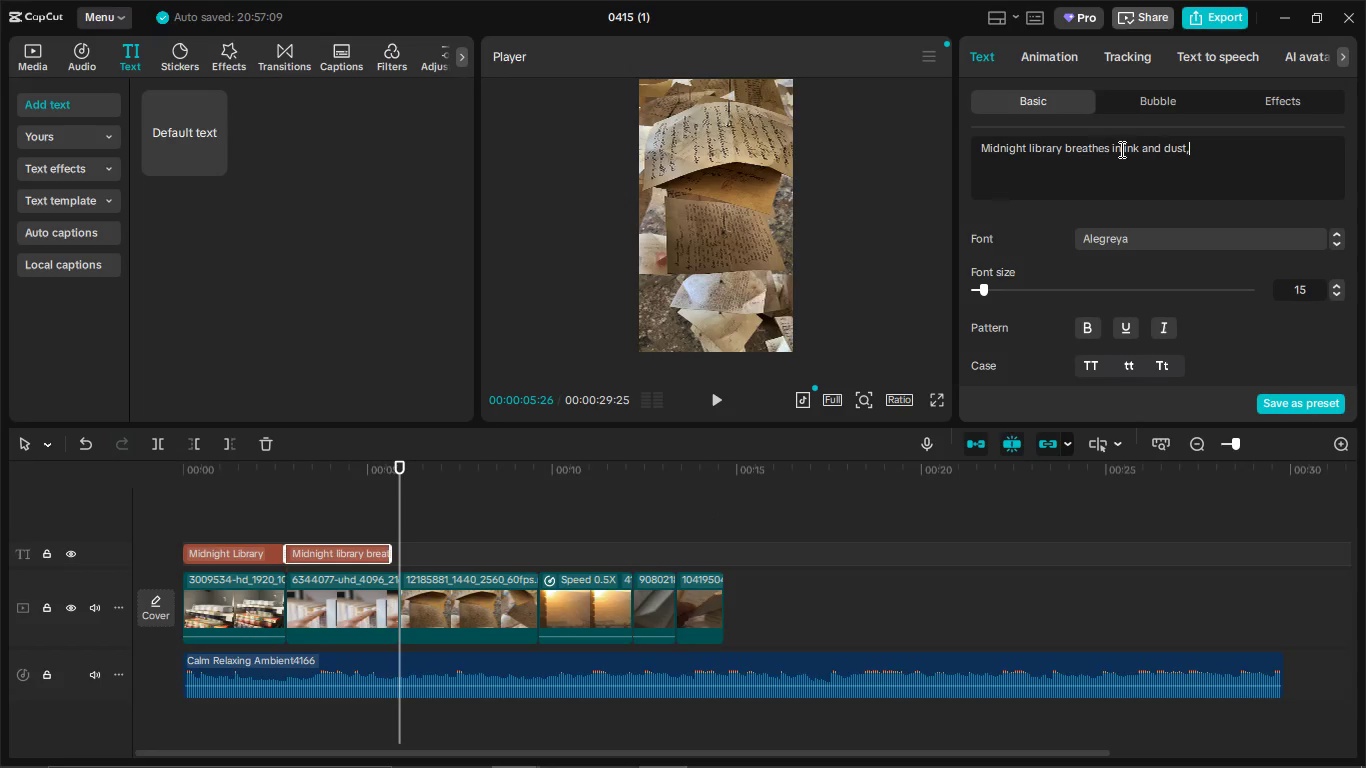 
left_click([1123, 150])
 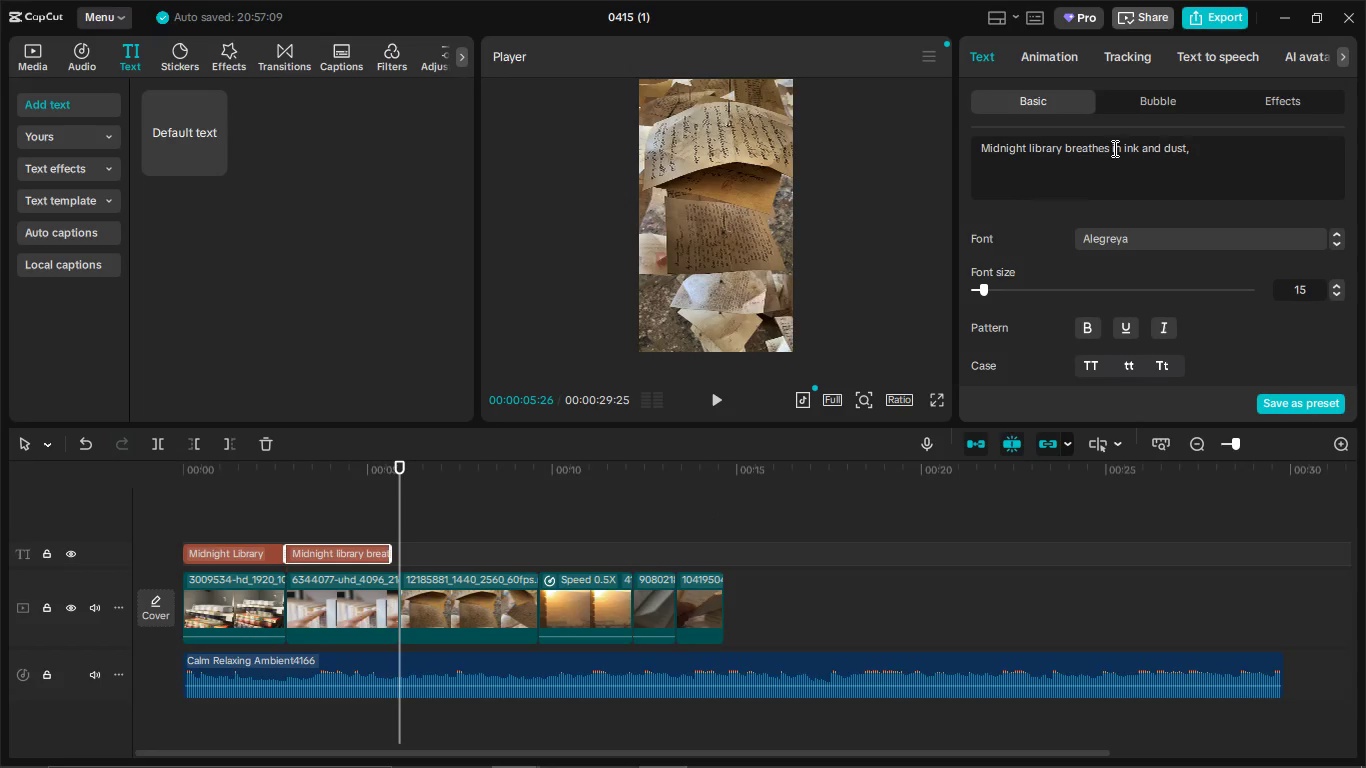 
left_click([1111, 146])
 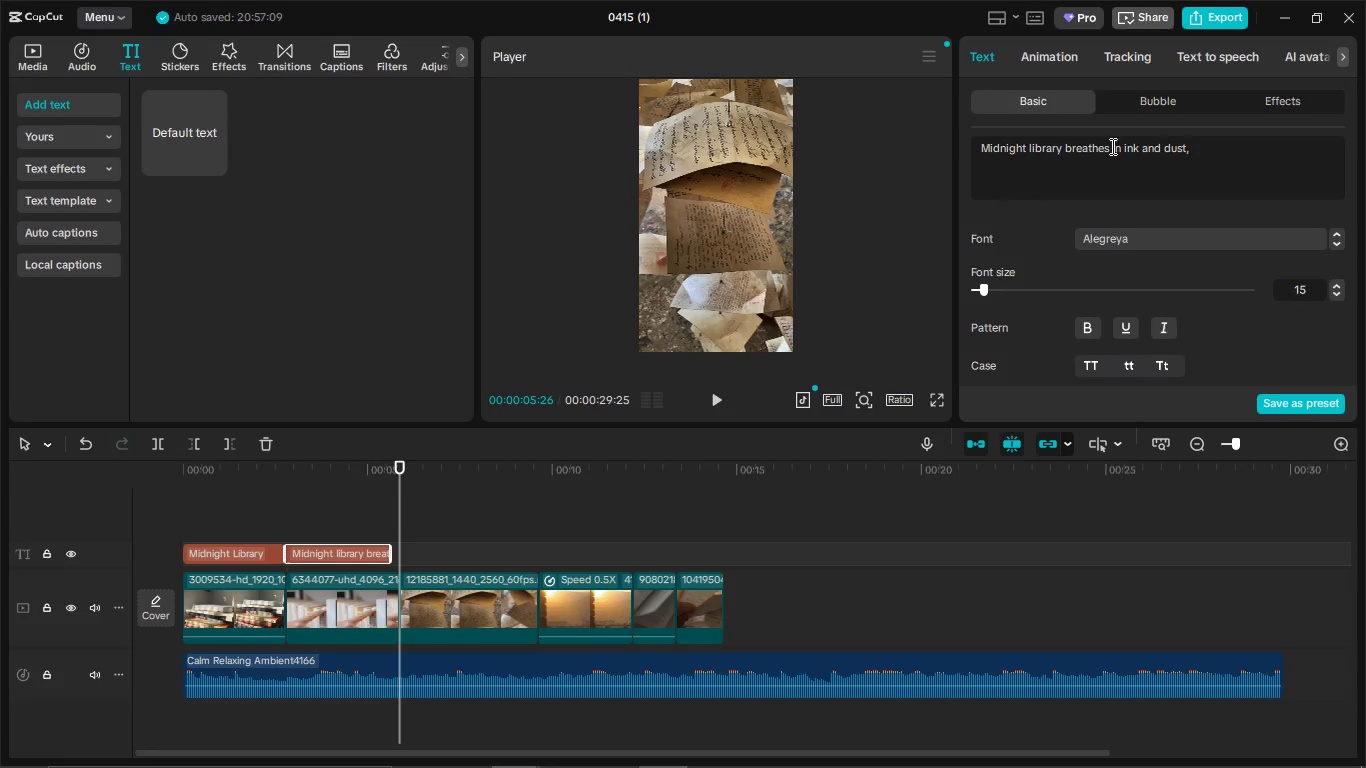 
key(Enter)
 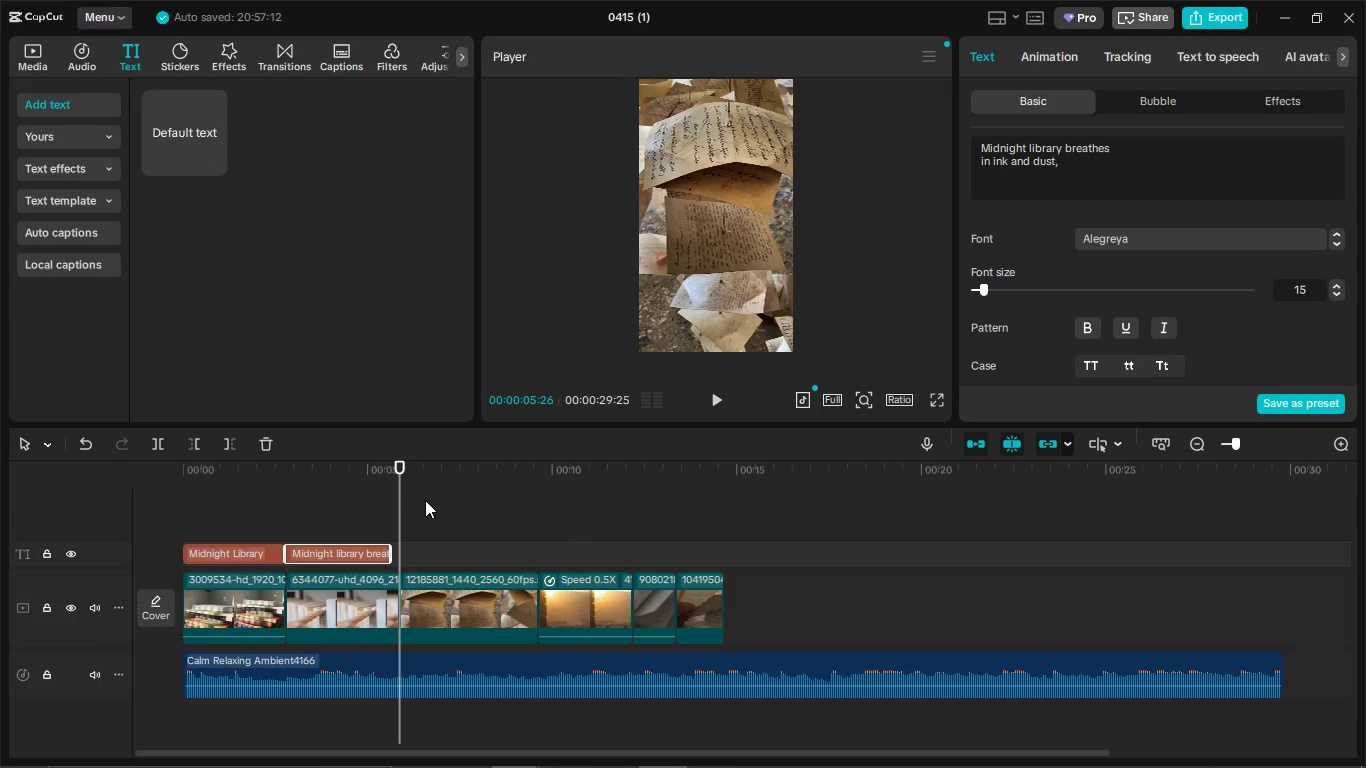 
left_click_drag(start_coordinate=[401, 513], to_coordinate=[282, 527])
 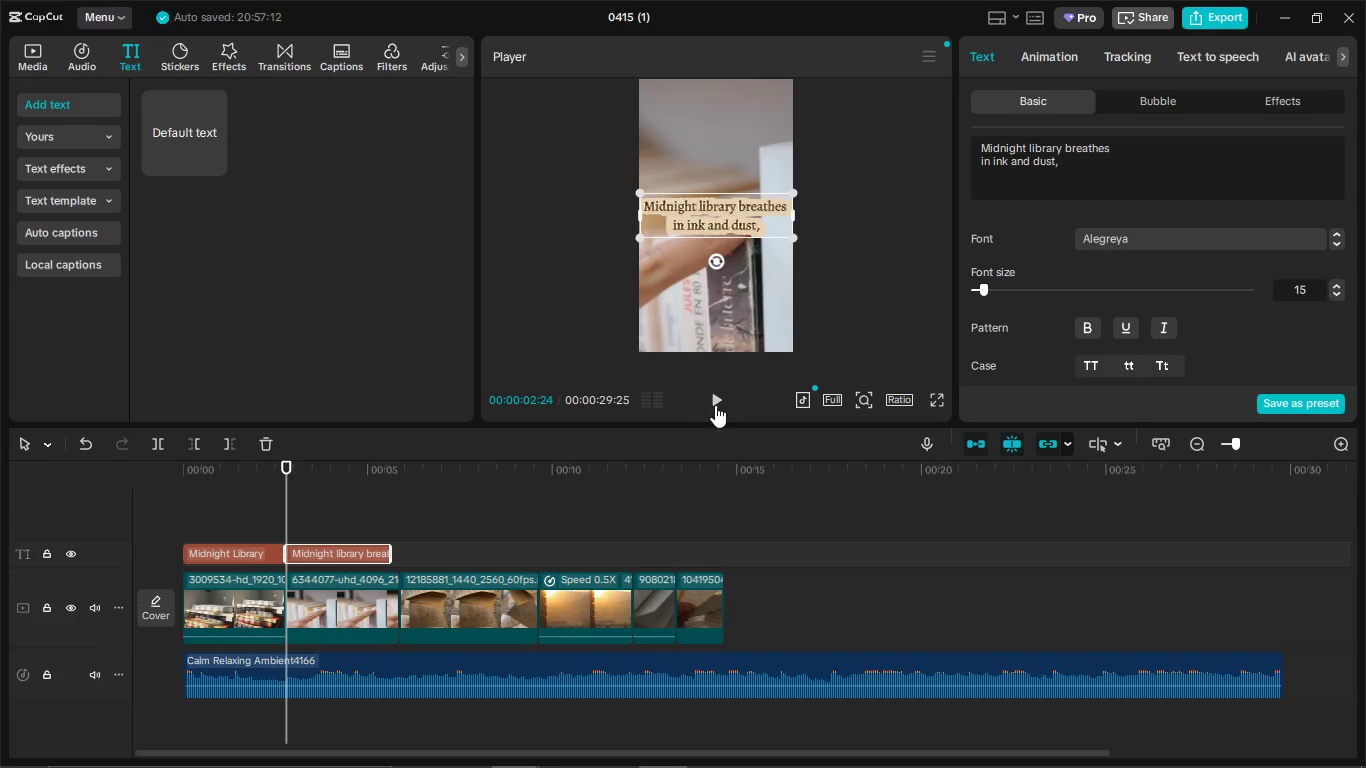 
left_click([717, 402])
 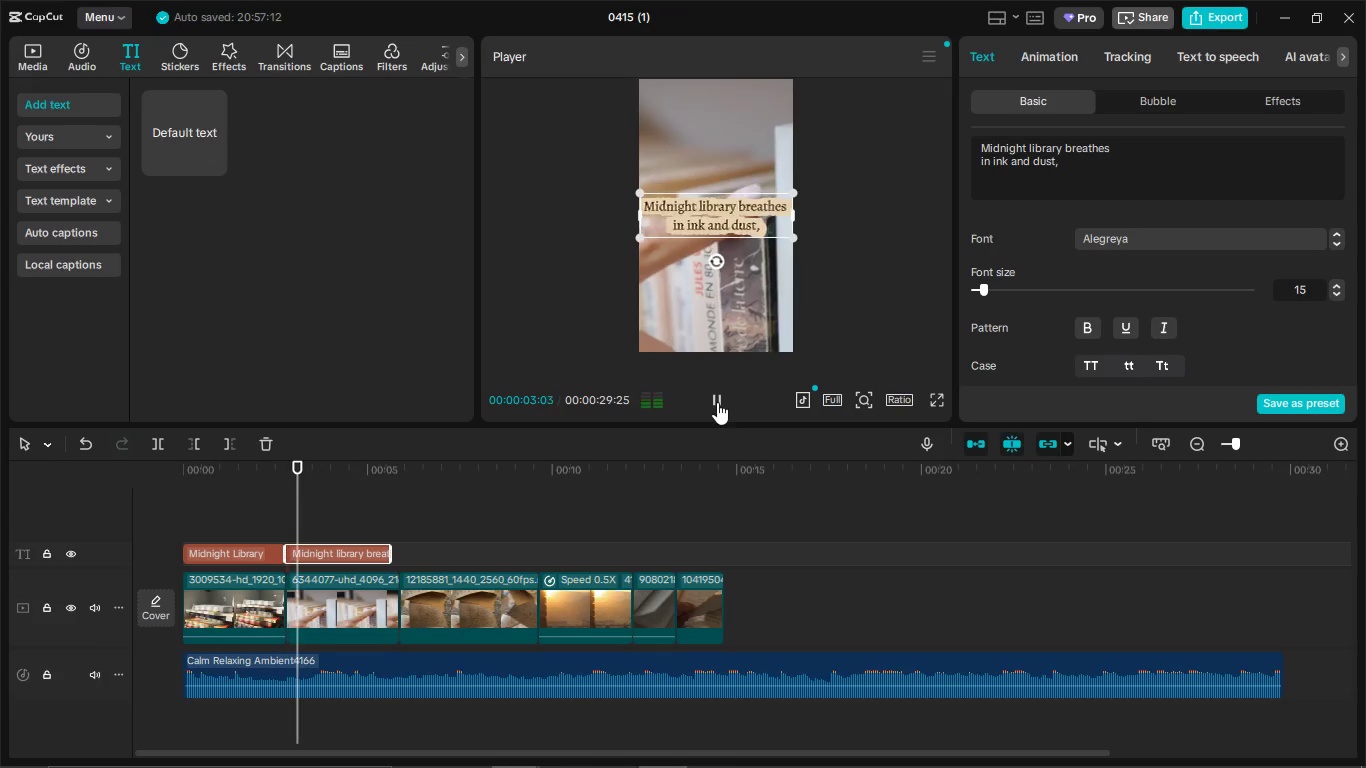 
left_click_drag(start_coordinate=[717, 402], to_coordinate=[724, 395])
 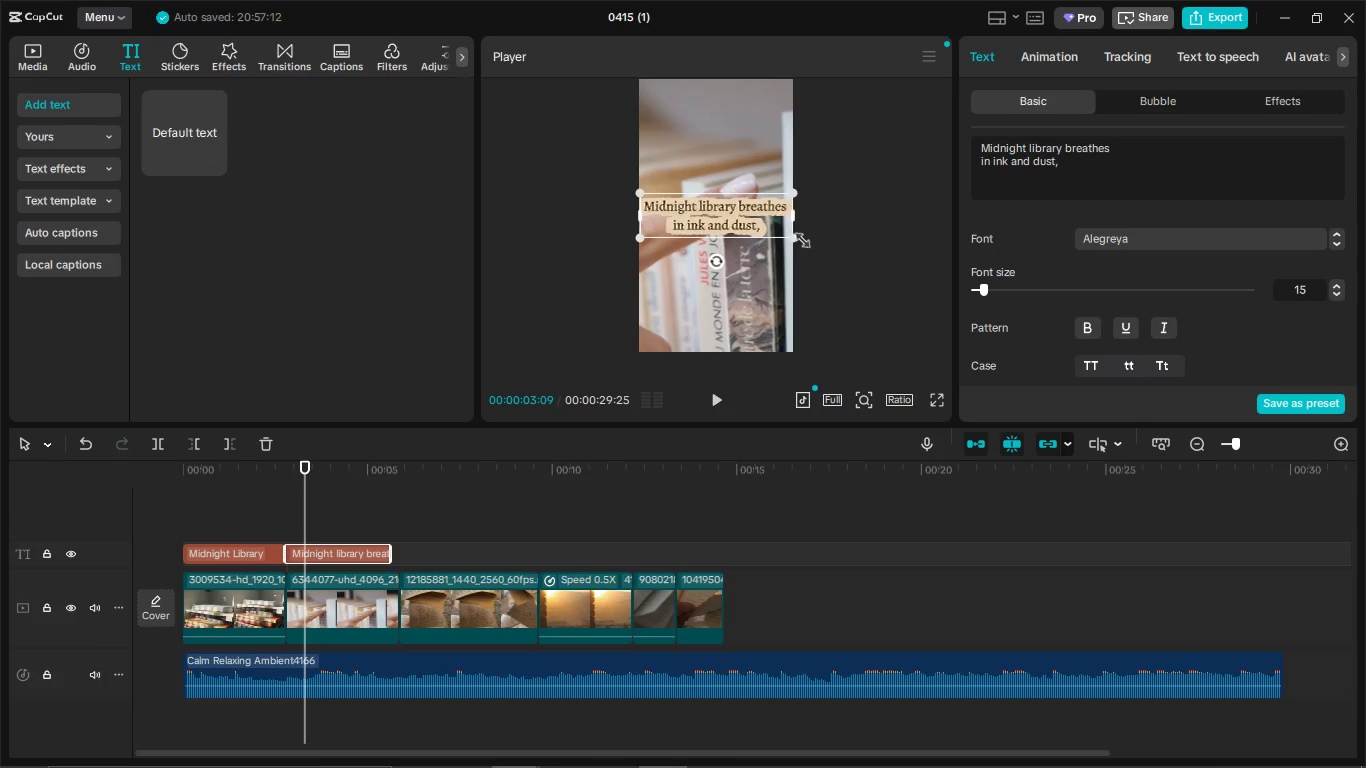 
left_click_drag(start_coordinate=[796, 237], to_coordinate=[772, 233])
 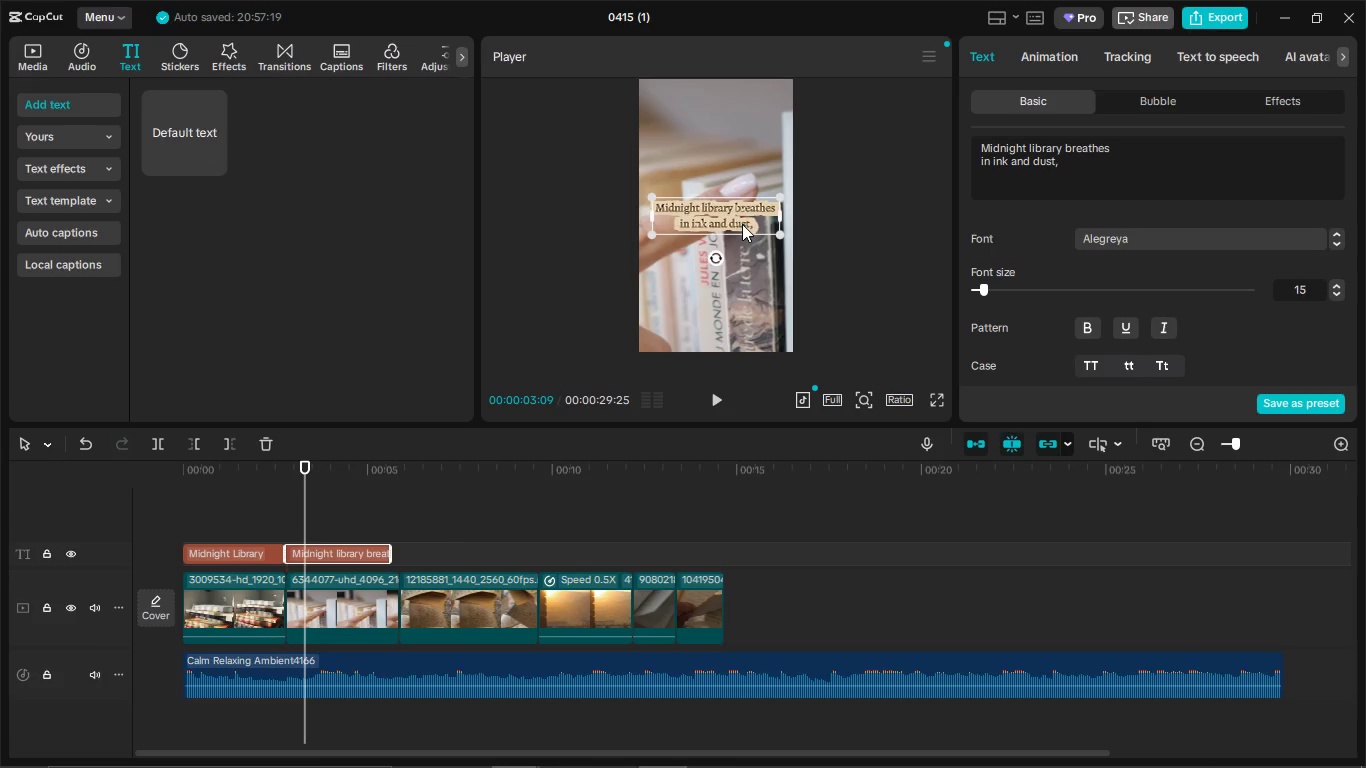 
left_click_drag(start_coordinate=[742, 224], to_coordinate=[744, 293])
 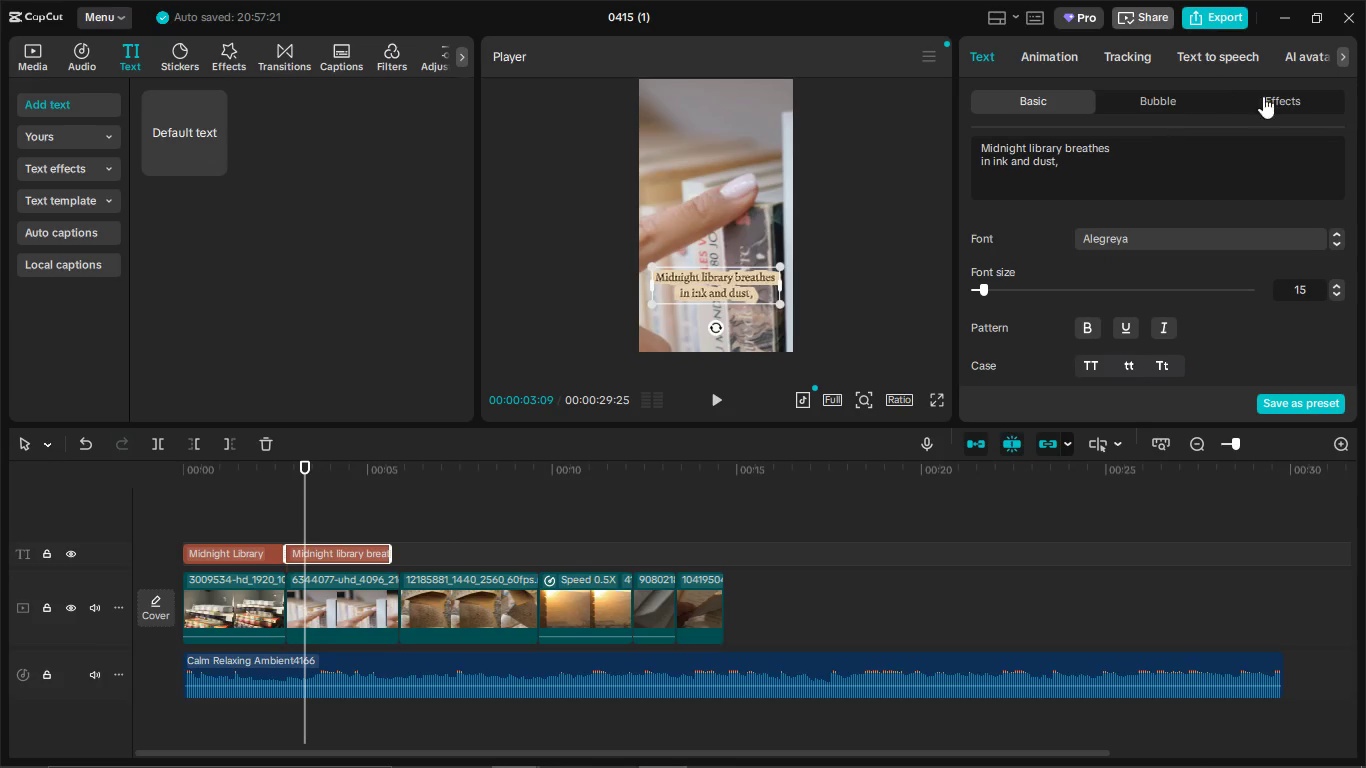 
left_click([1285, 97])
 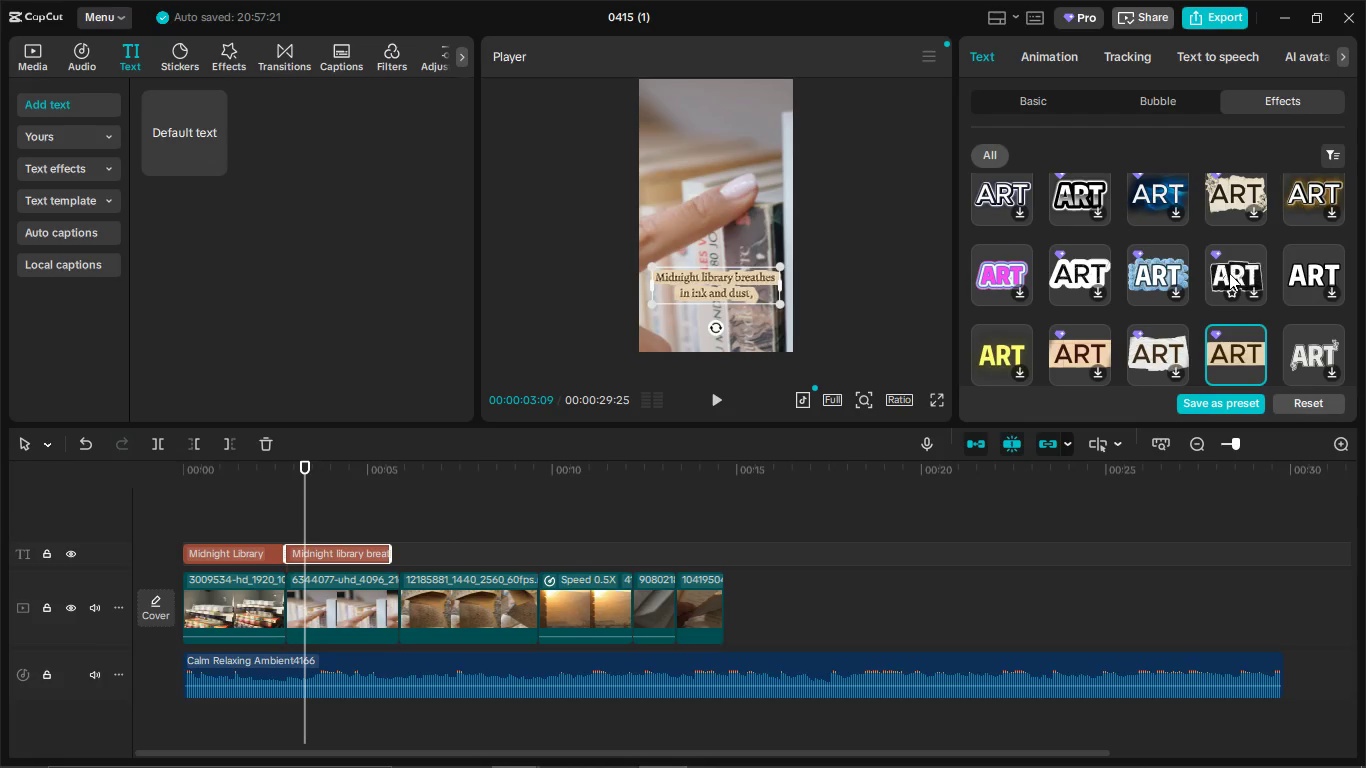 
scroll: coordinate [1127, 278], scroll_direction: down, amount: 7.0
 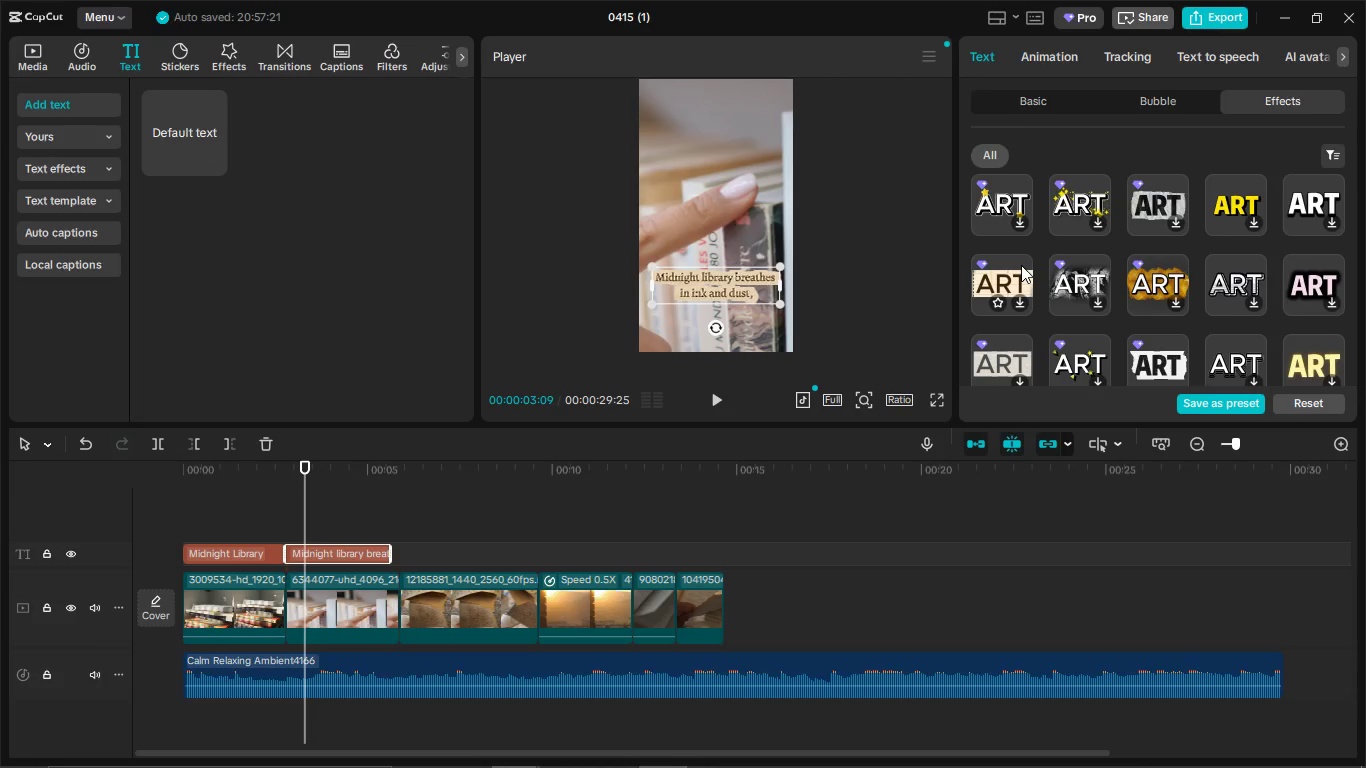 
left_click([1021, 265])
 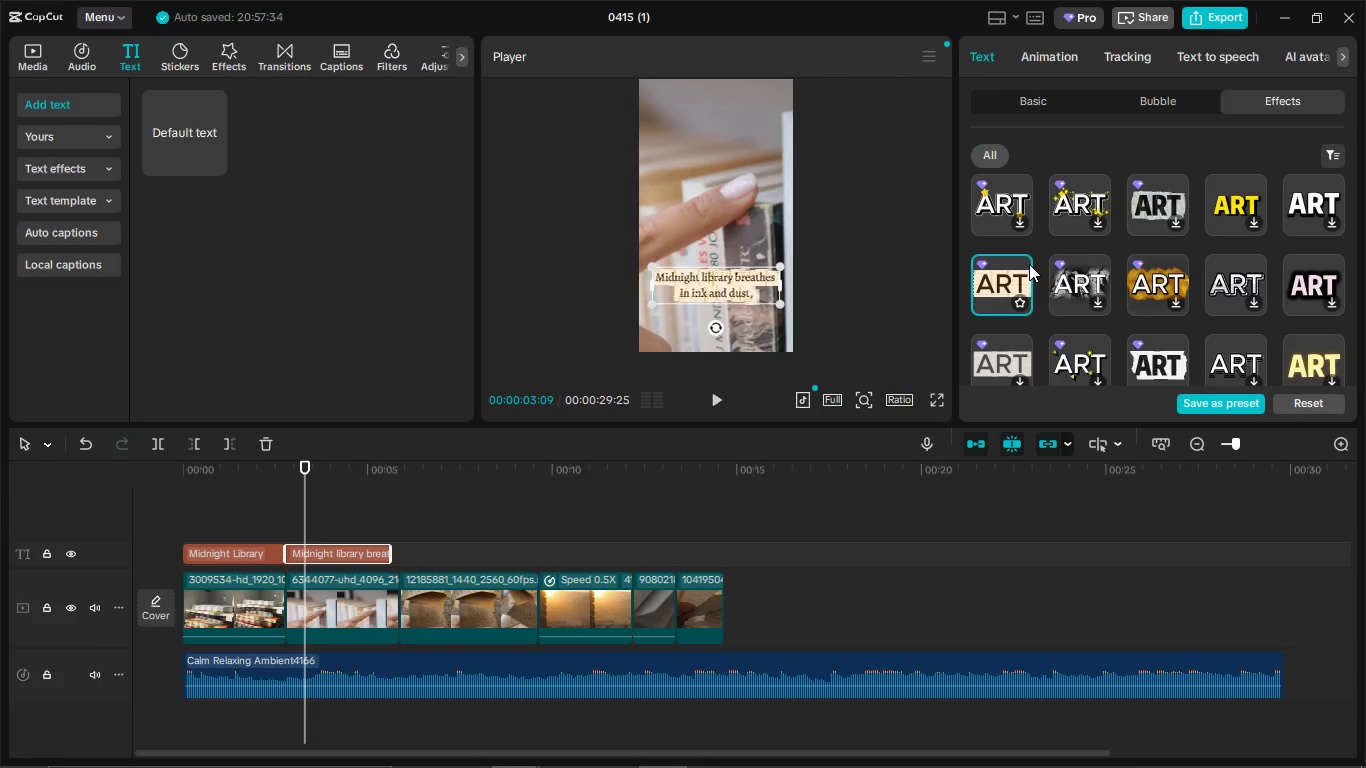 
scroll: coordinate [1166, 287], scroll_direction: down, amount: 2.0
 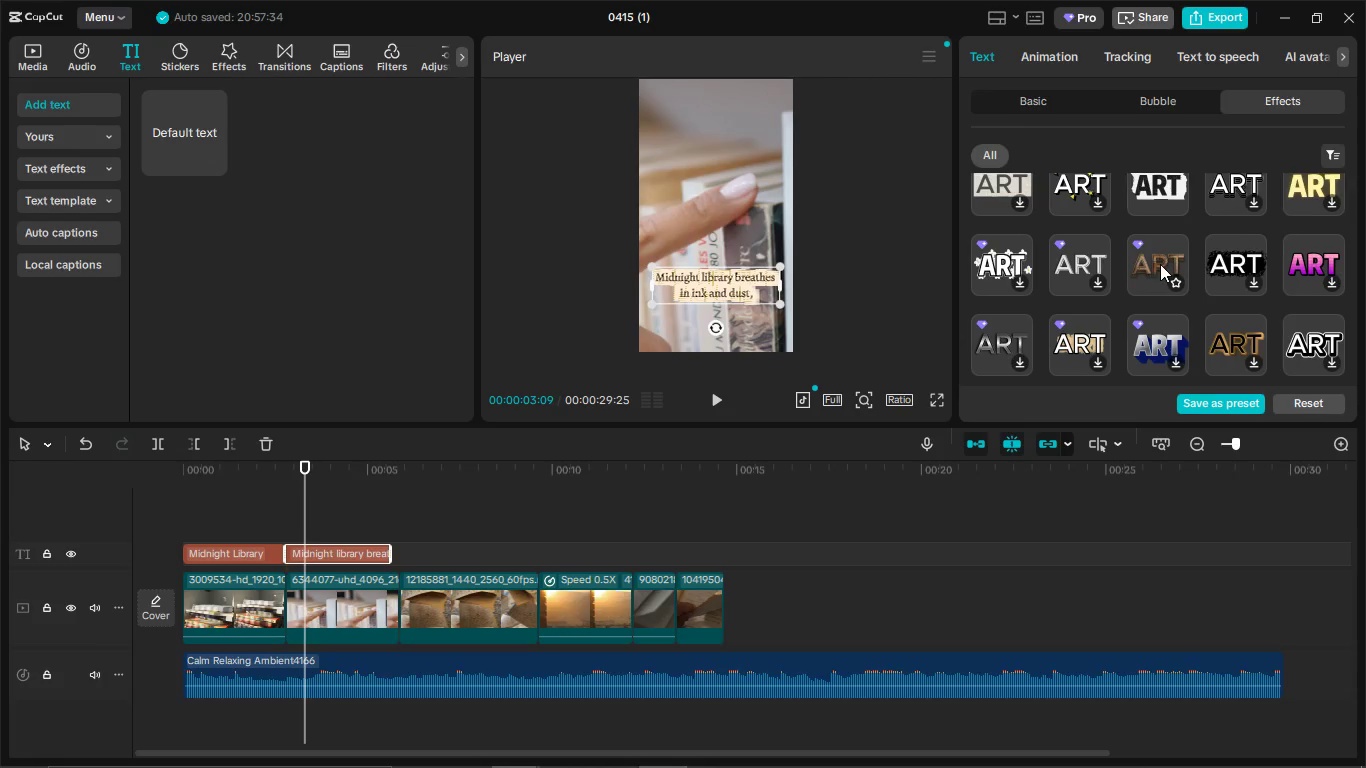 
left_click([1160, 264])
 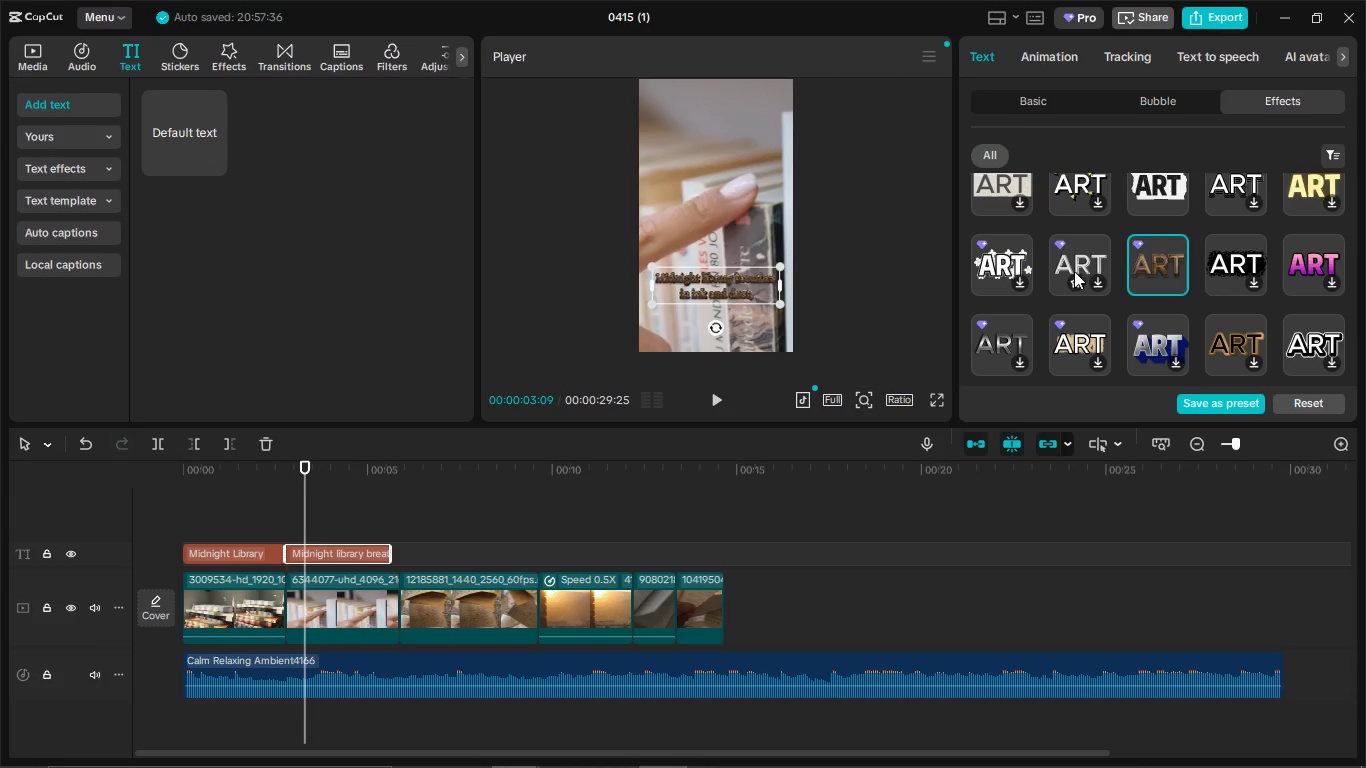 
left_click([1080, 263])
 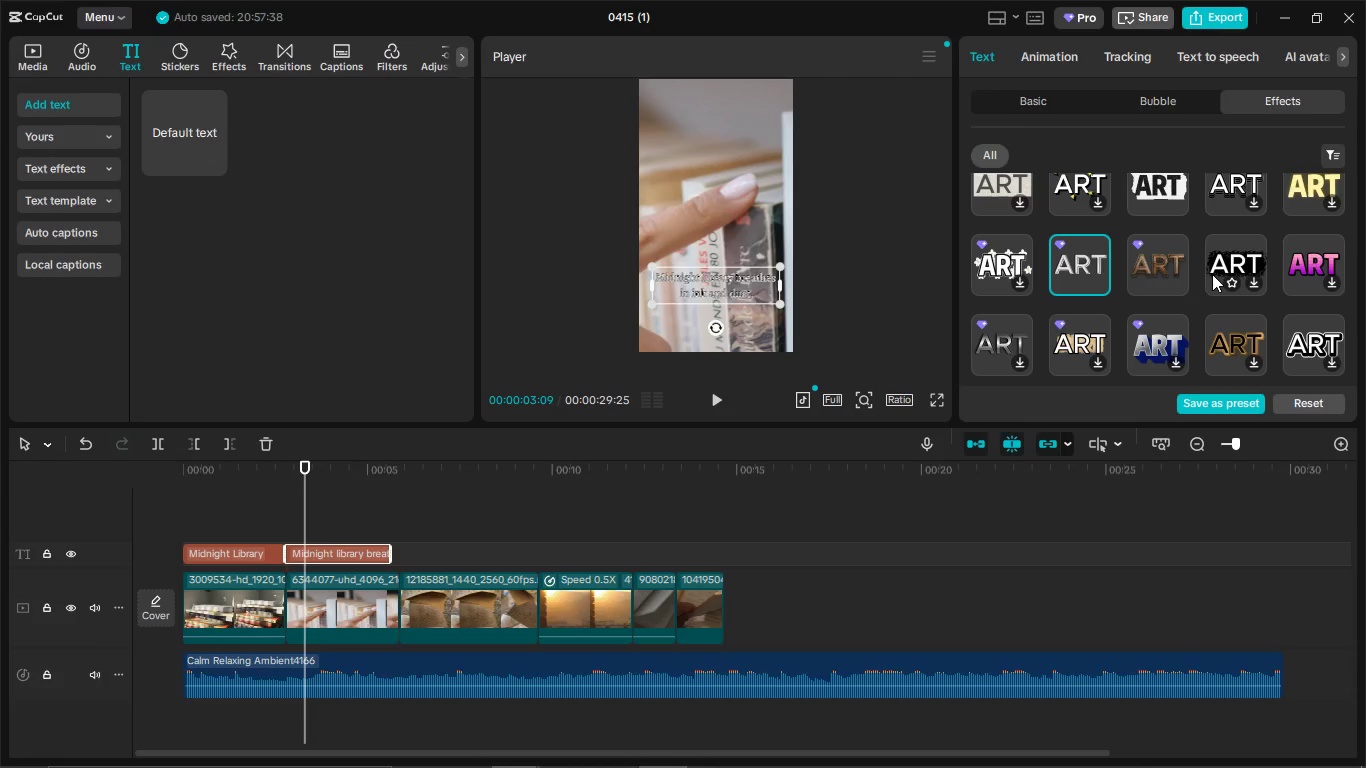 
wait(16.73)
 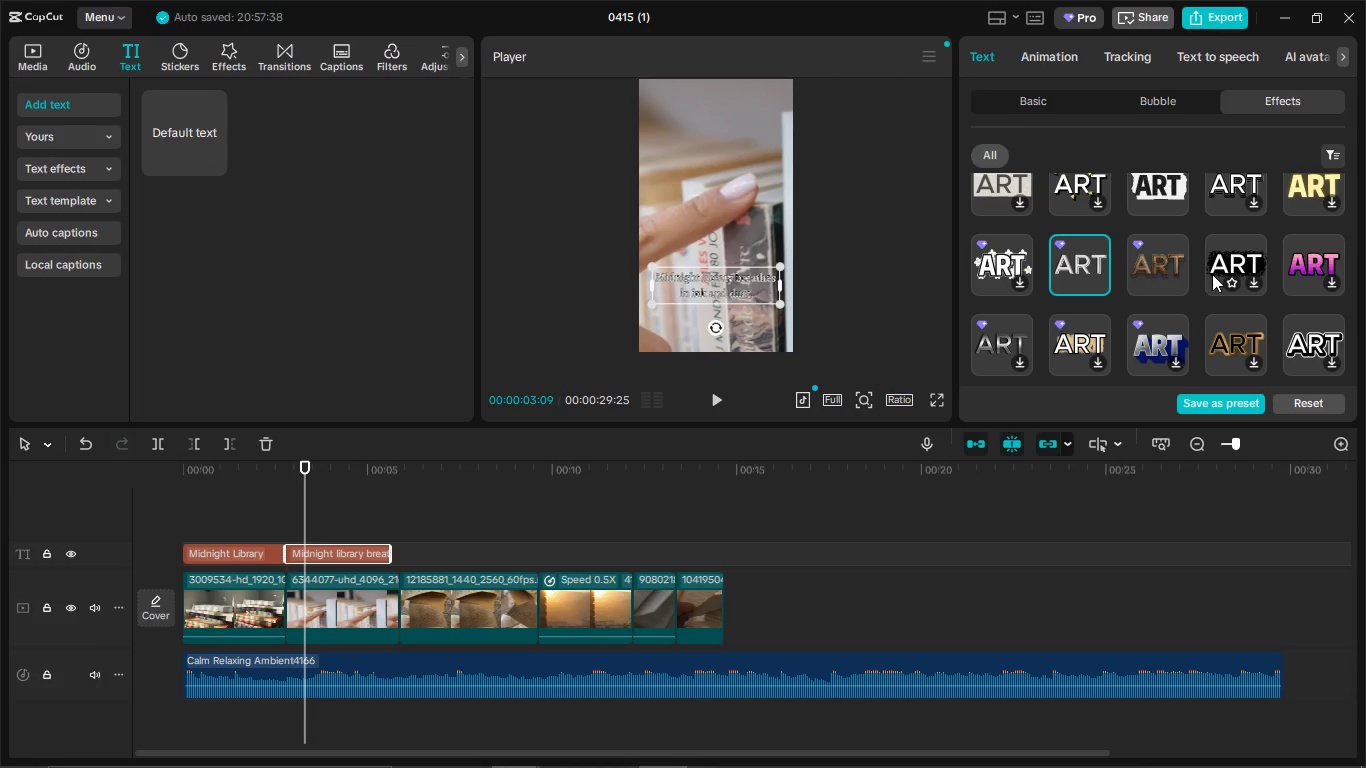 
scroll: coordinate [1248, 272], scroll_direction: up, amount: 14.0
 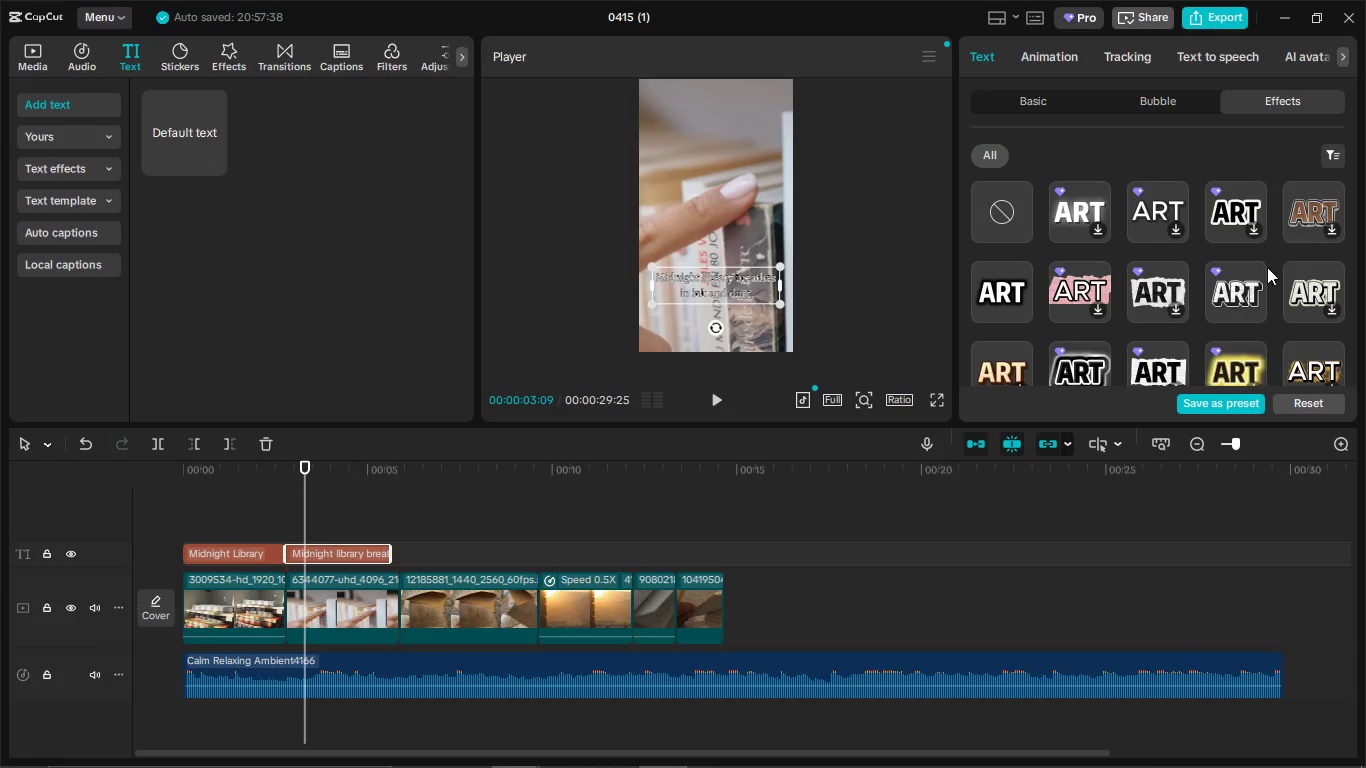 
left_click([1252, 278])
 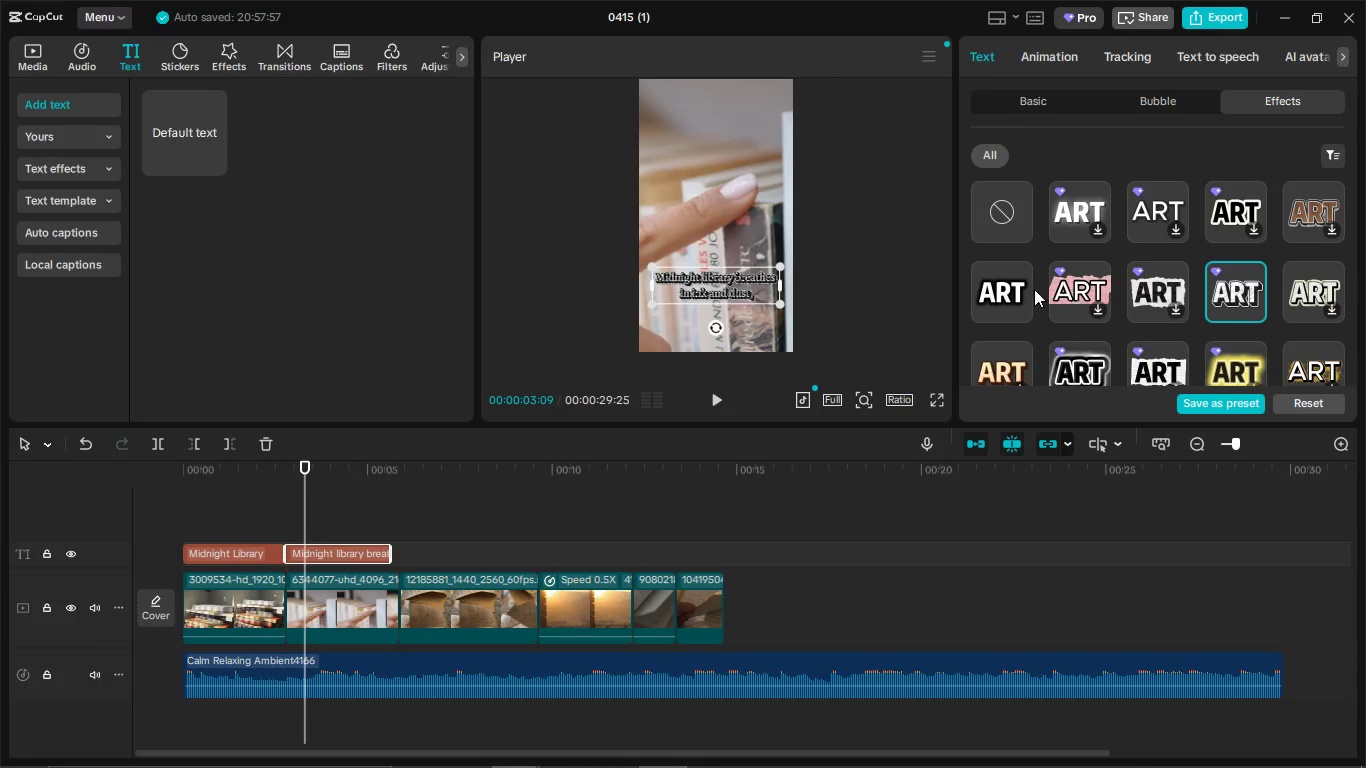 
scroll: coordinate [1164, 288], scroll_direction: down, amount: 2.0
 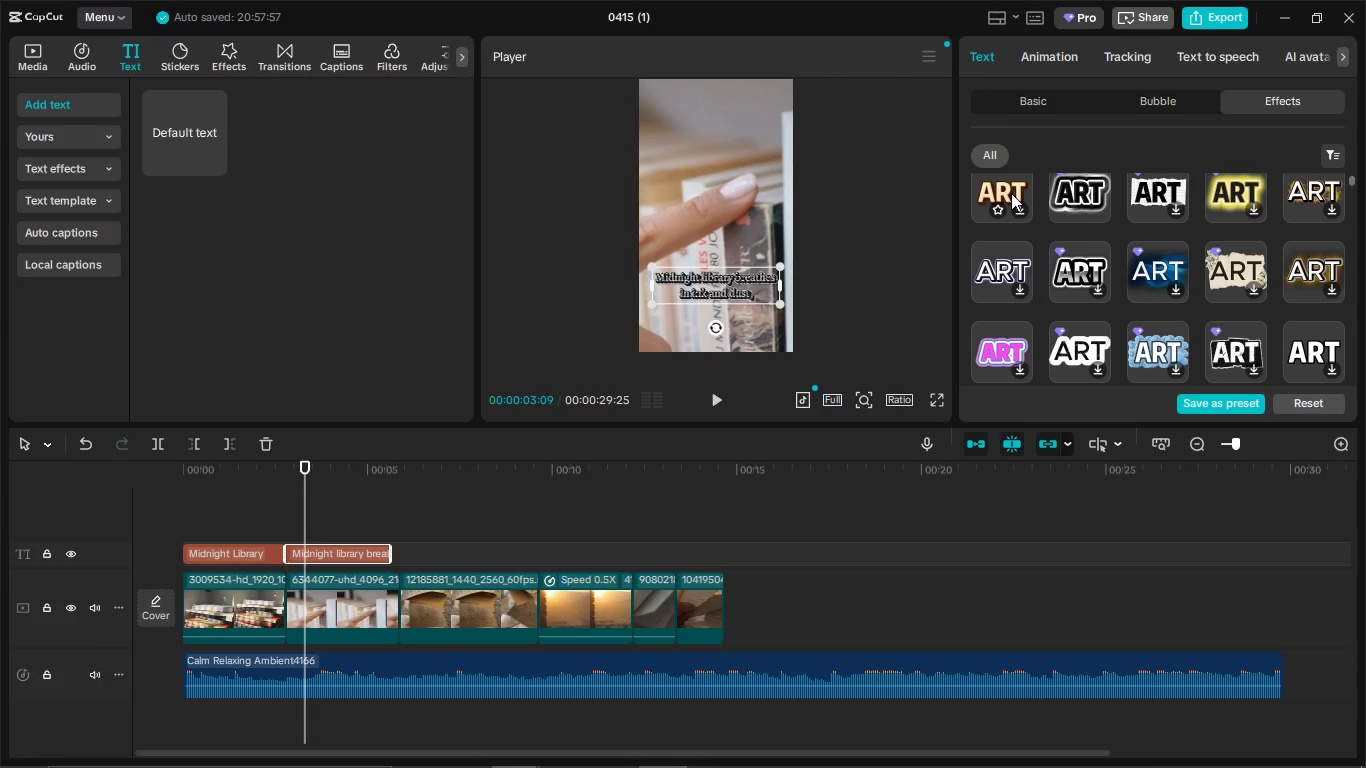 
left_click([1011, 186])
 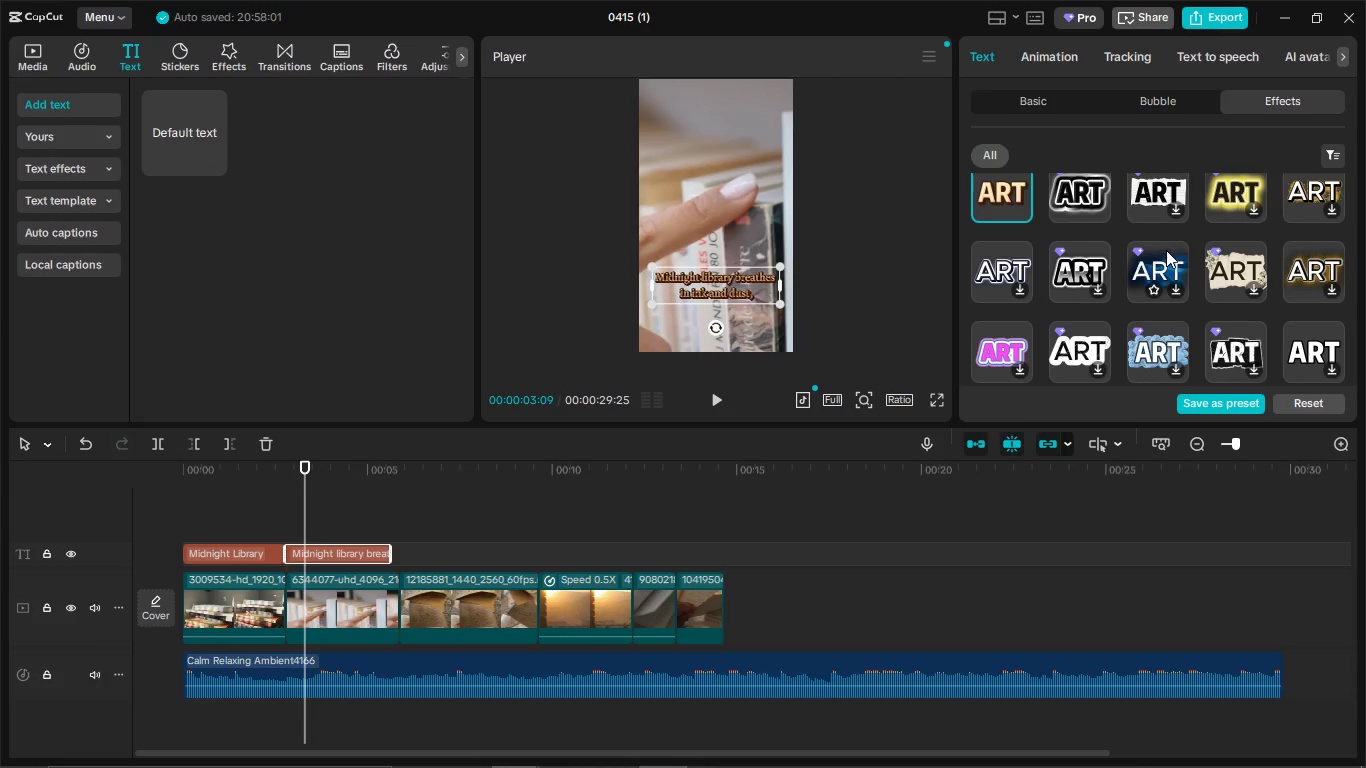 
scroll: coordinate [1172, 248], scroll_direction: down, amount: 1.0
 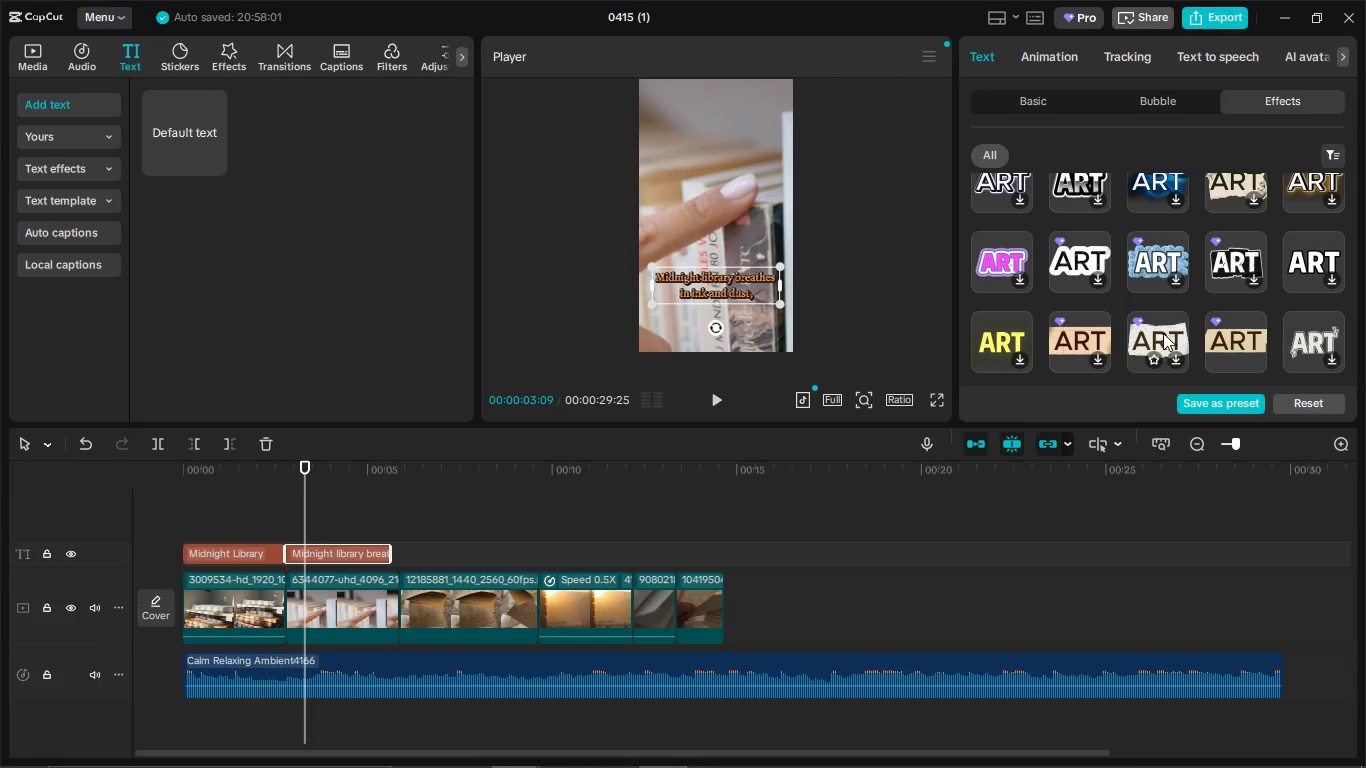 
left_click([1151, 334])
 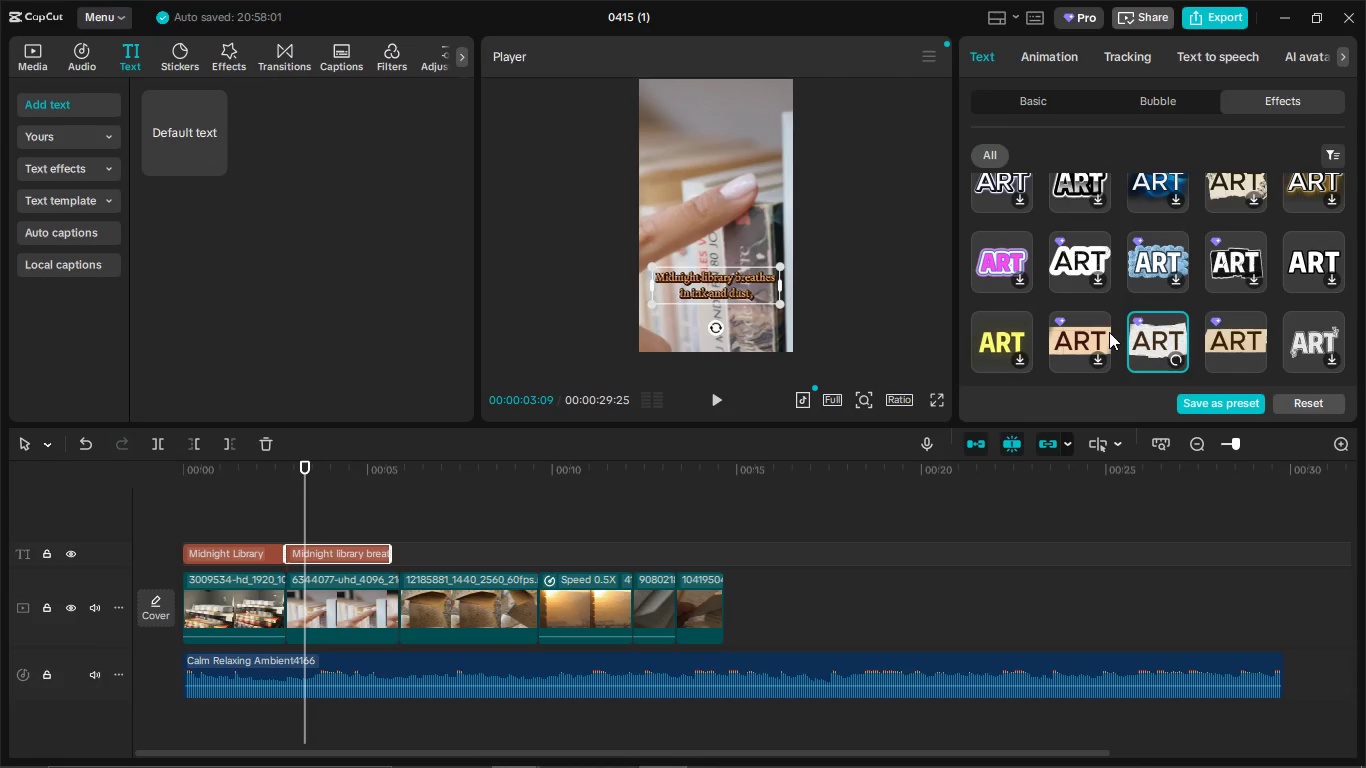 
mouse_move([1063, 323])
 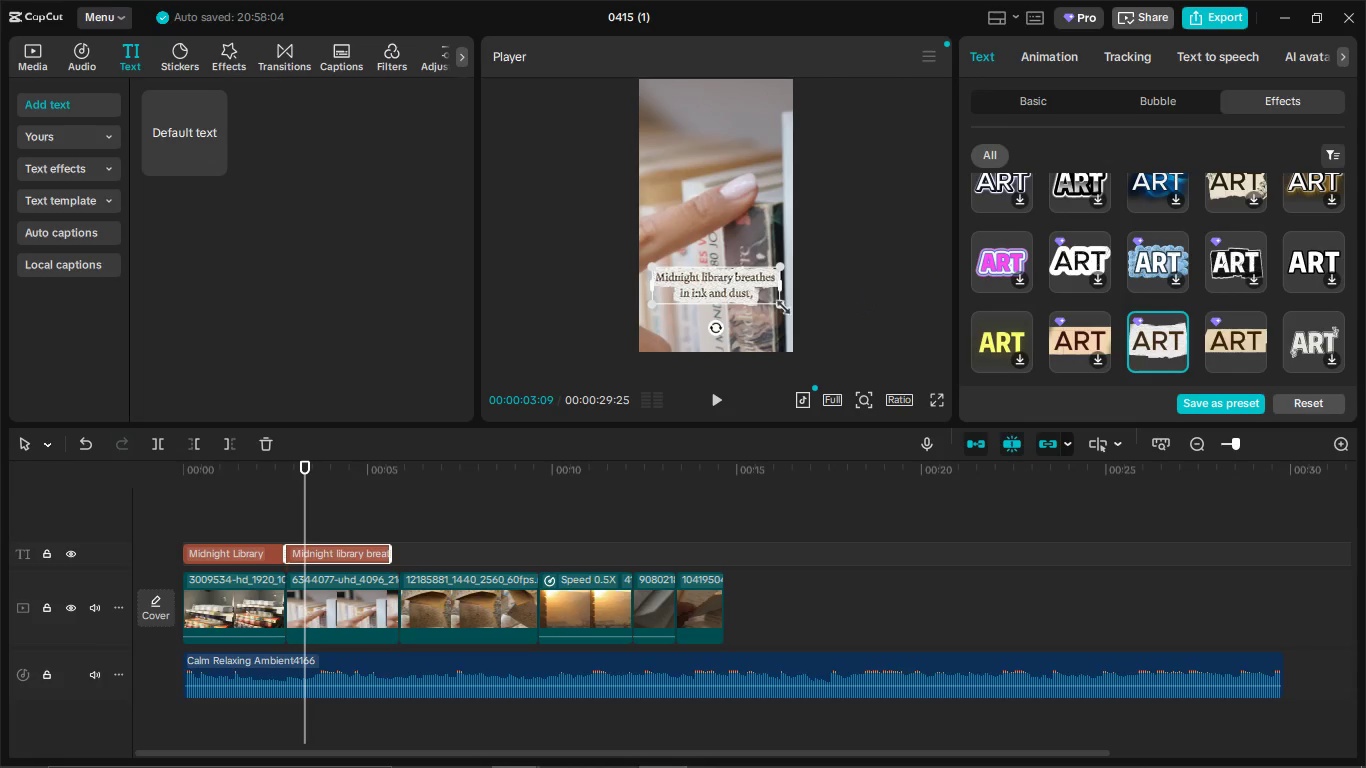 
left_click_drag(start_coordinate=[779, 304], to_coordinate=[771, 302])